 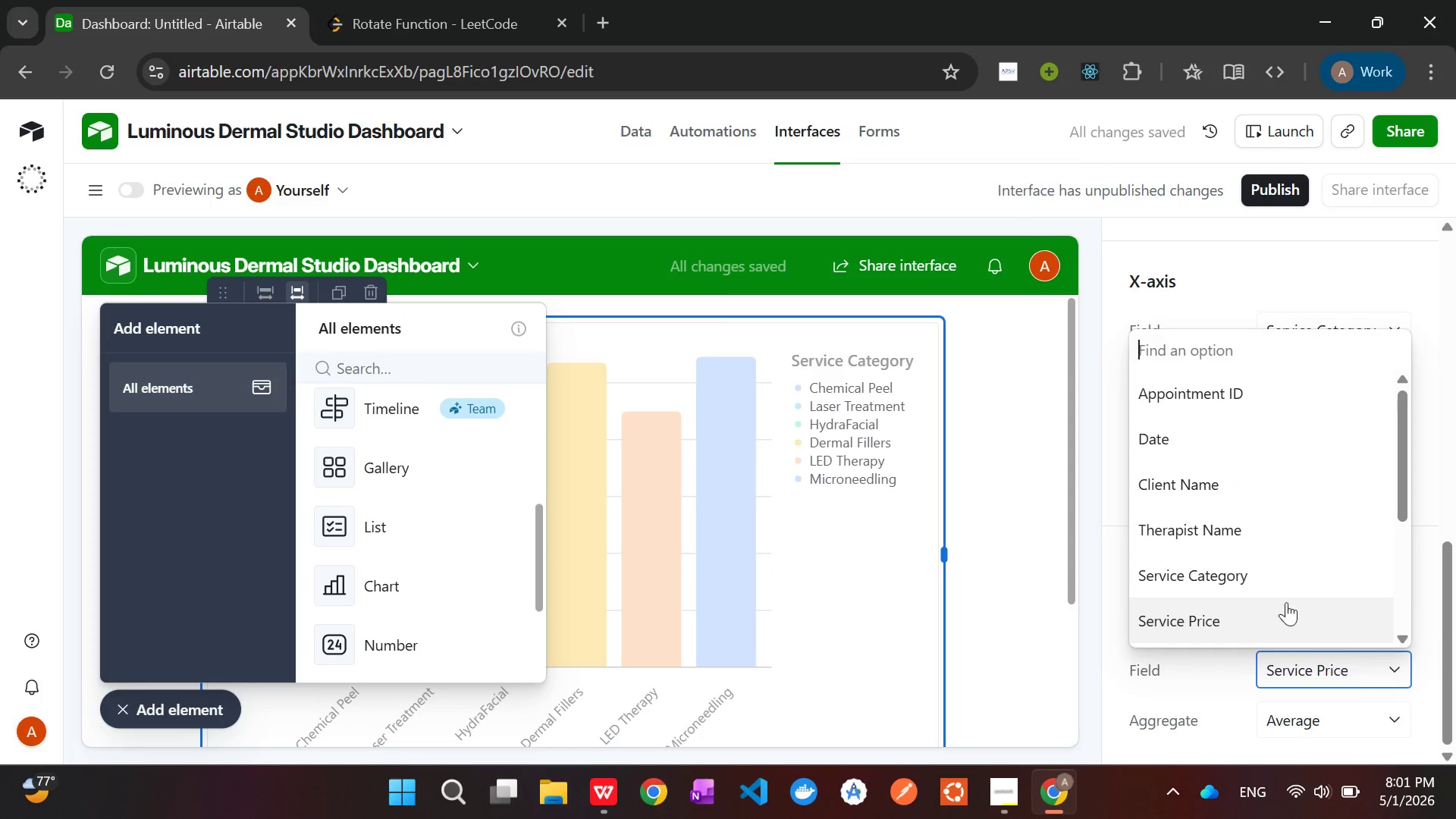 
left_click([1243, 535])
 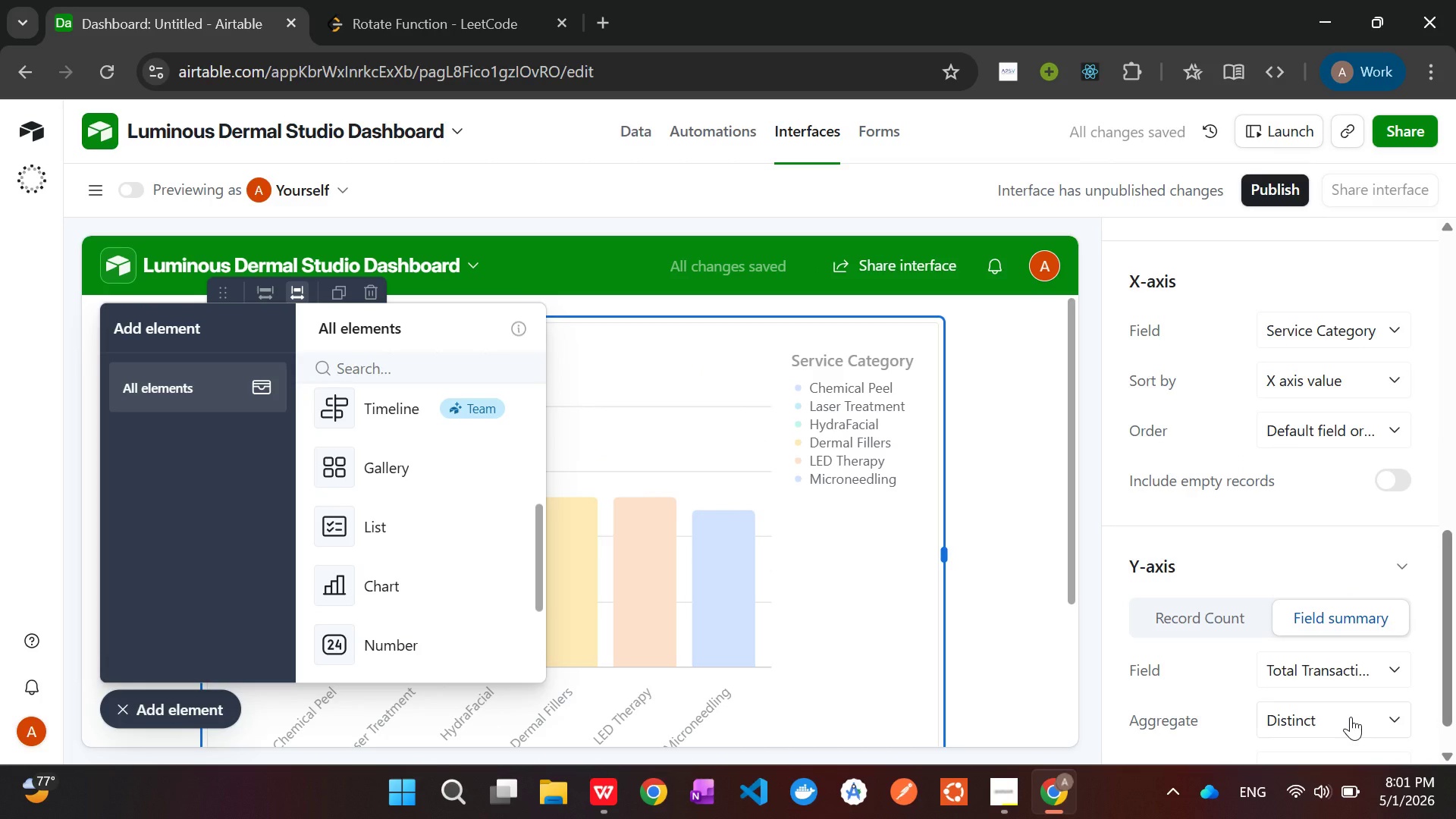 
left_click([1351, 717])
 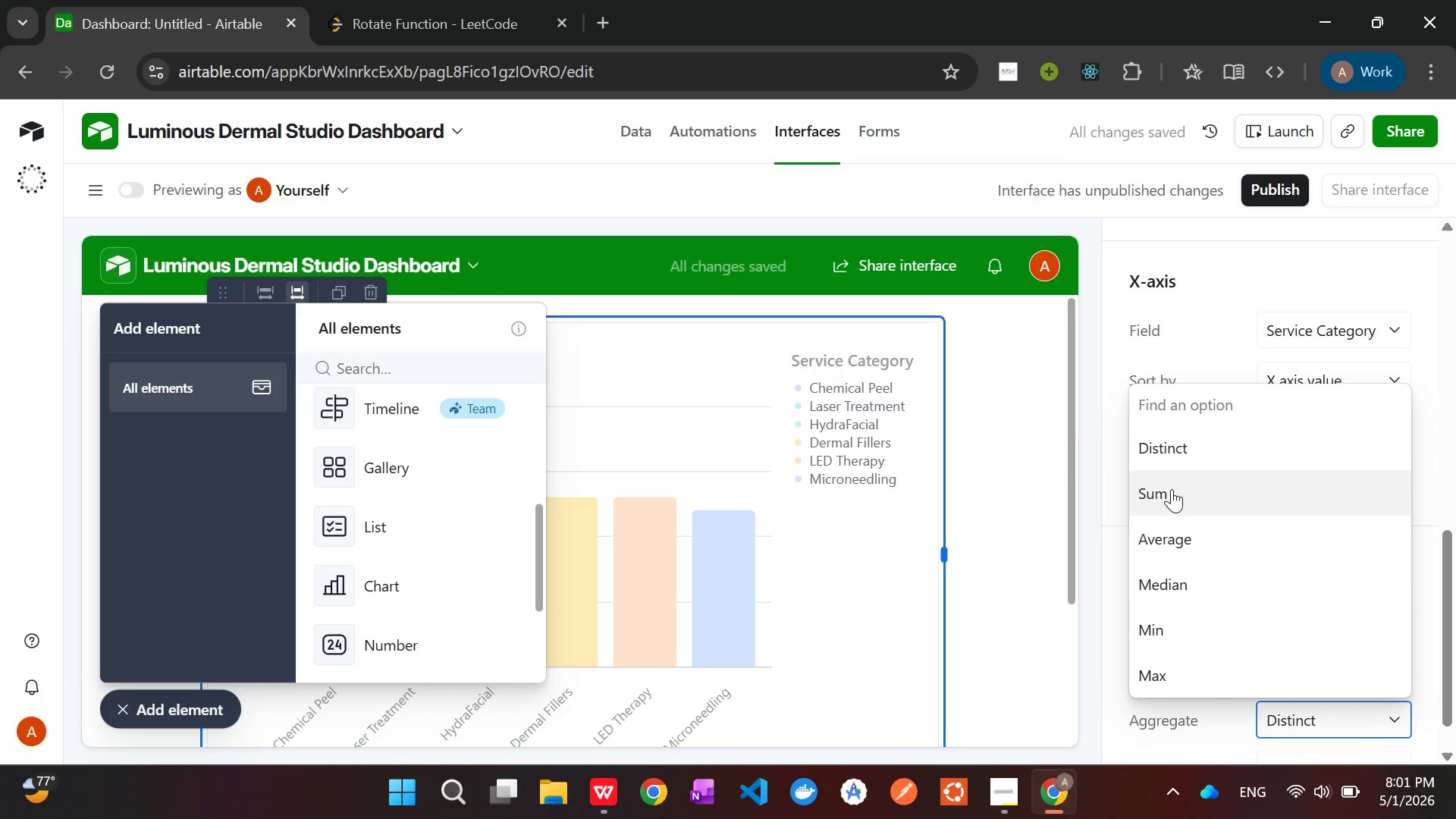 
left_click([1168, 489])
 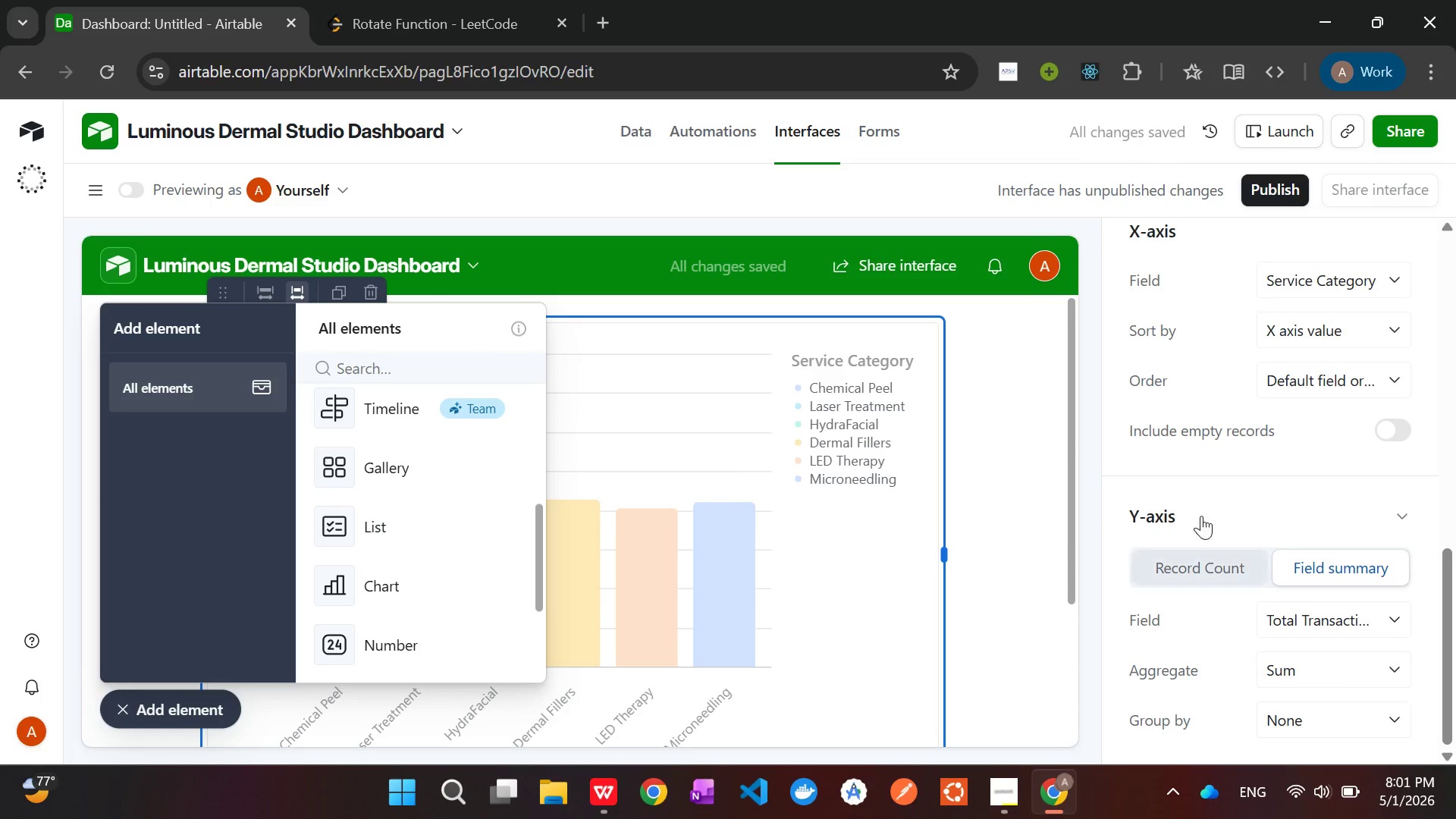 
wait(6.45)
 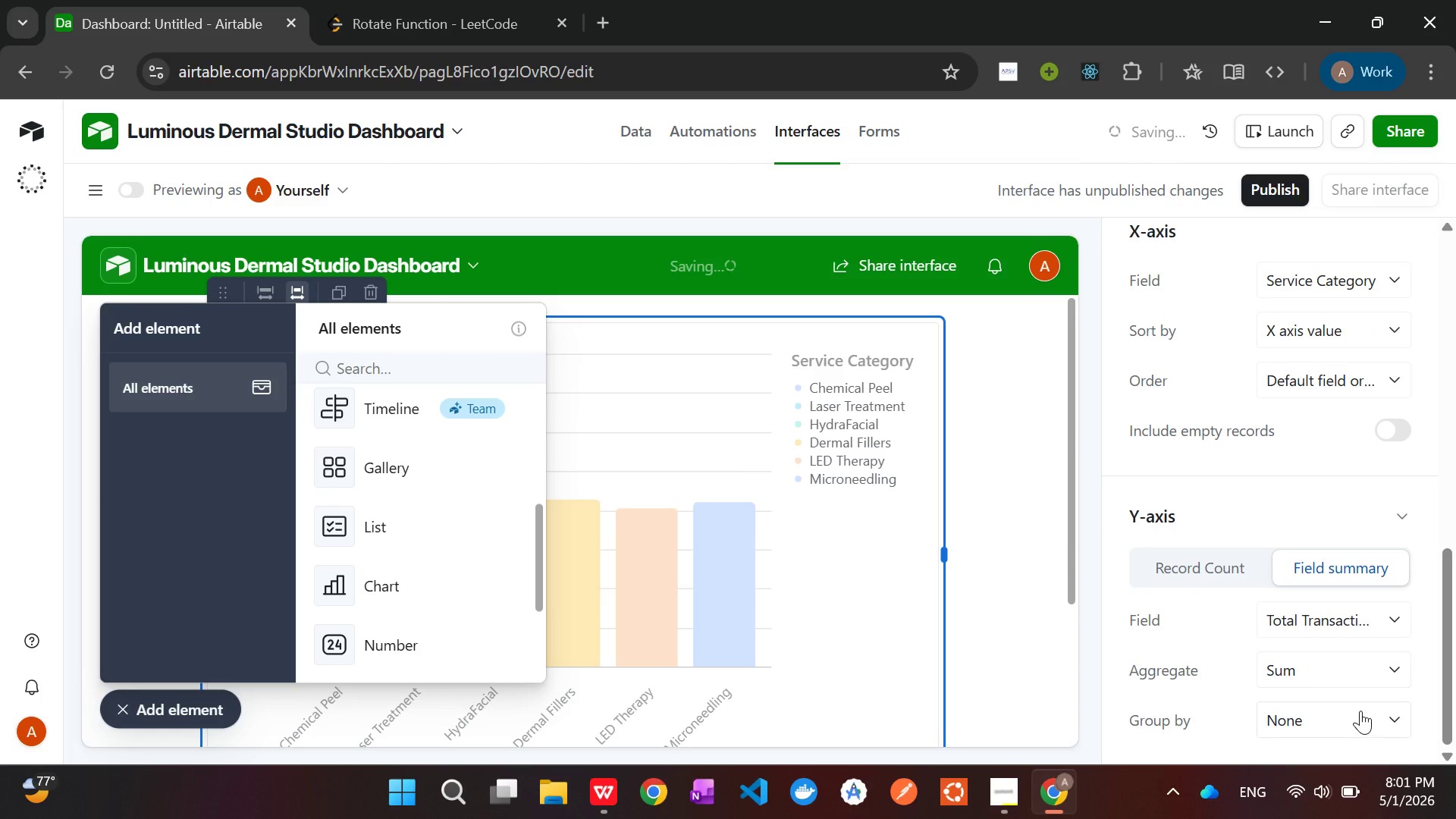 
left_click([1091, 381])
 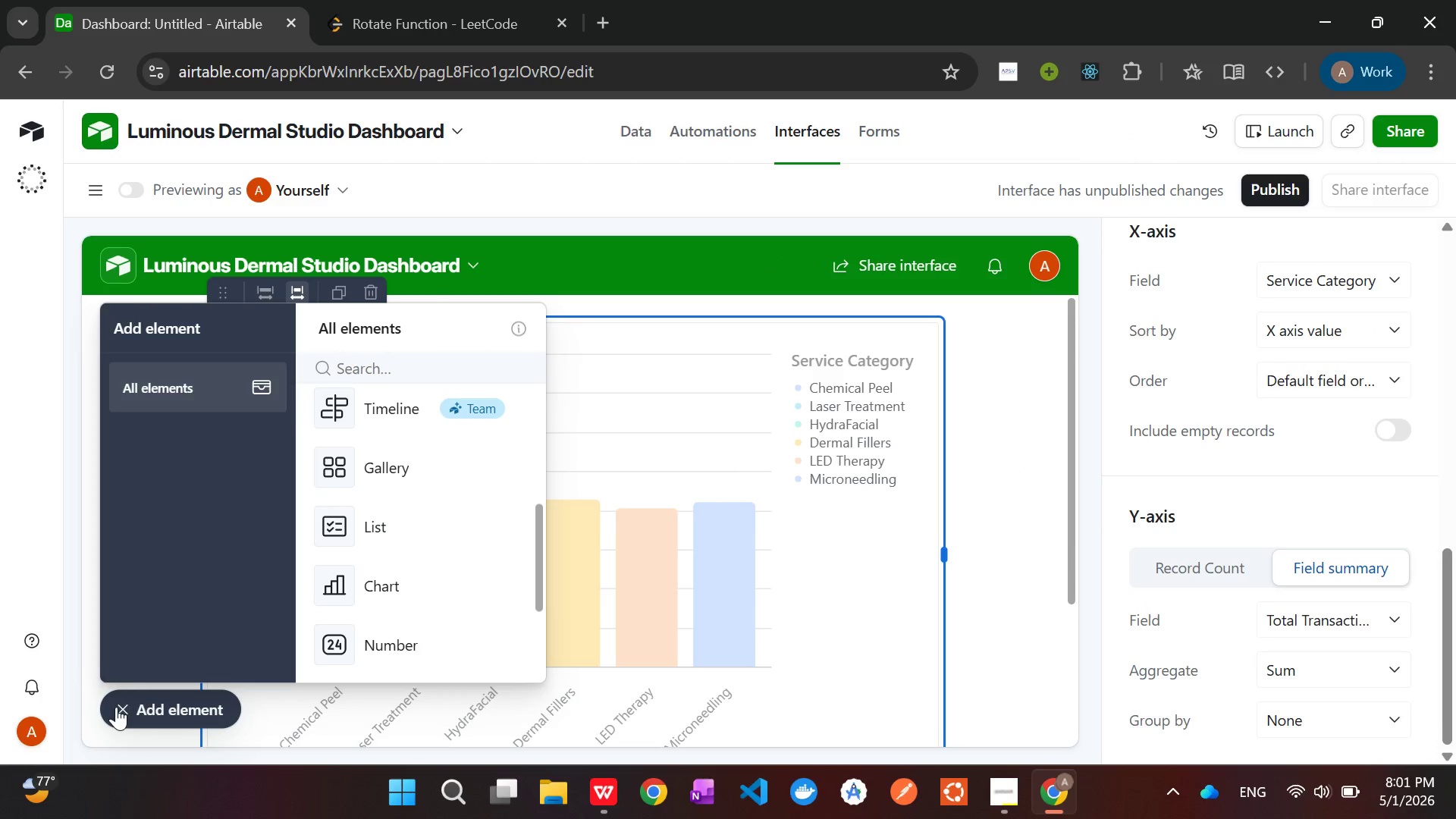 
left_click([140, 711])
 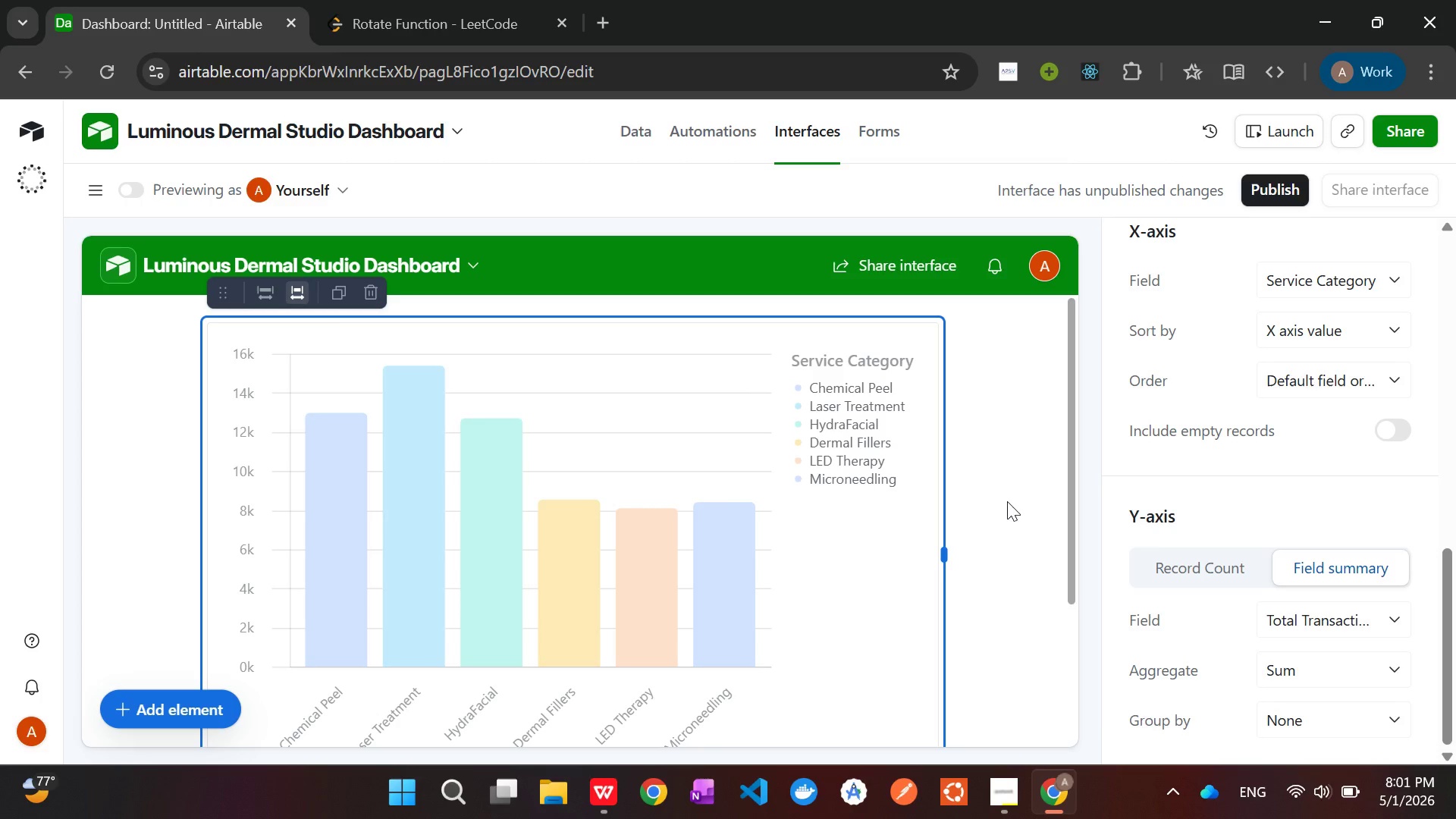 
left_click([1005, 506])
 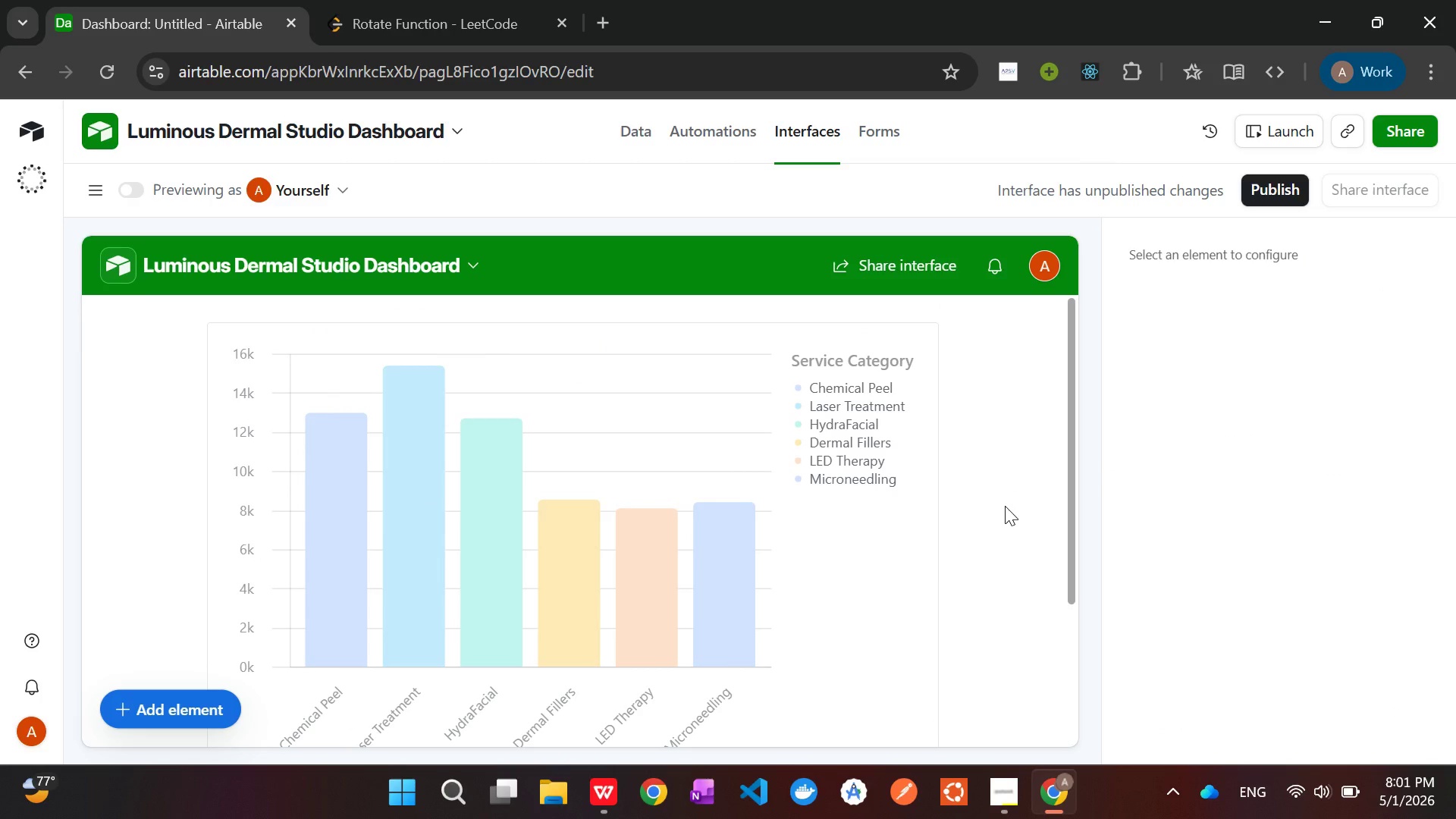 
wait(6.39)
 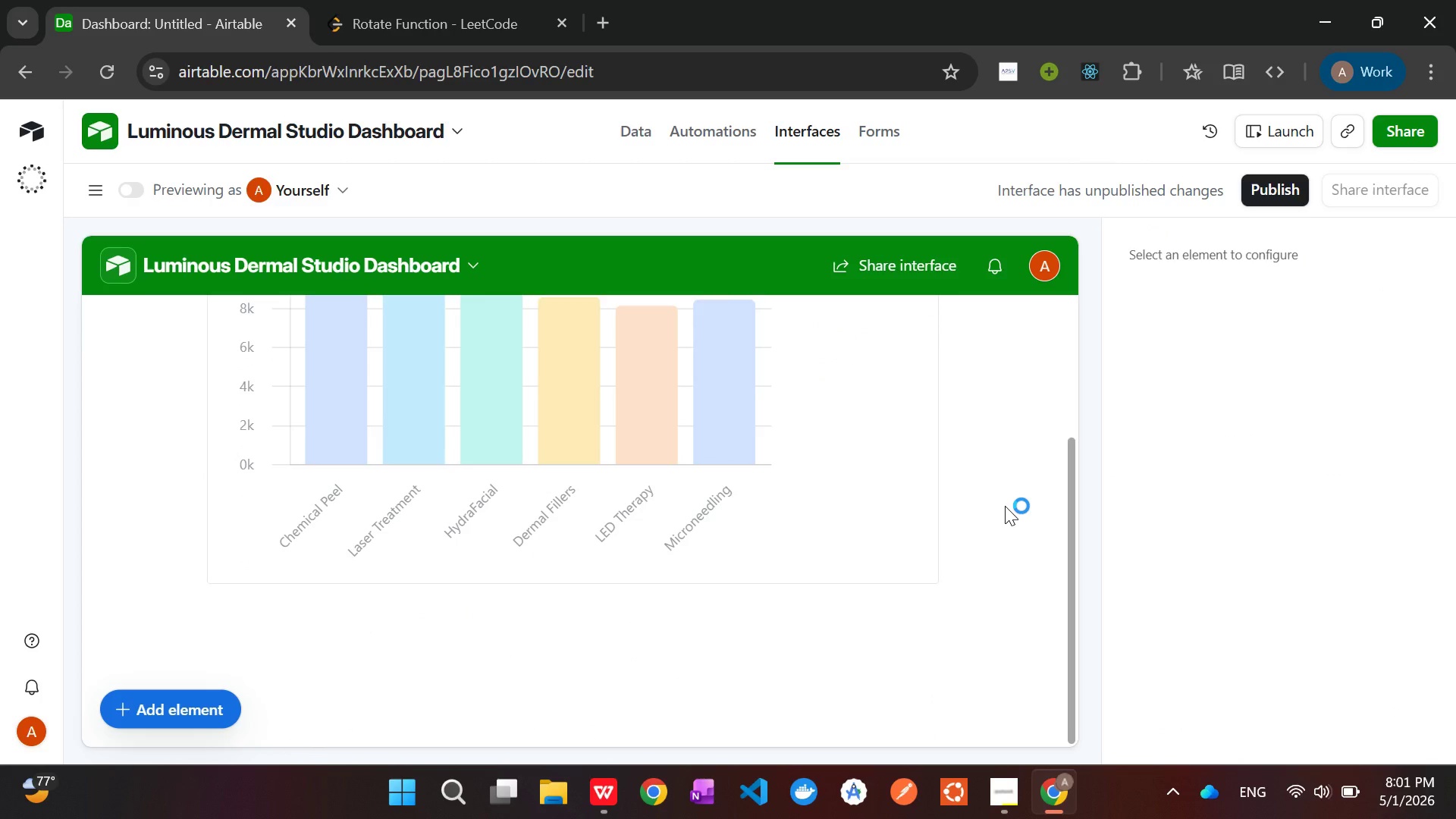 
left_click([1016, 792])